 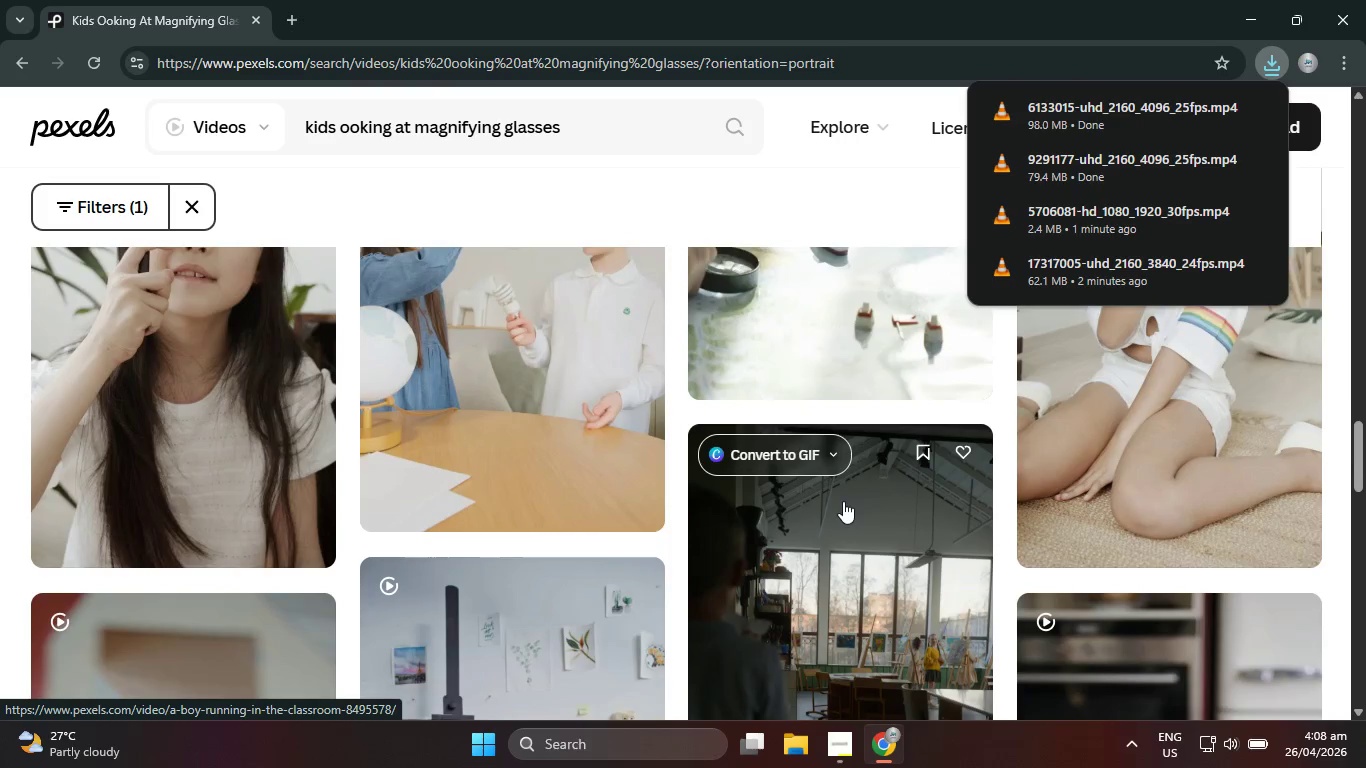 
scroll: coordinate [843, 501], scroll_direction: down, amount: 26.0
 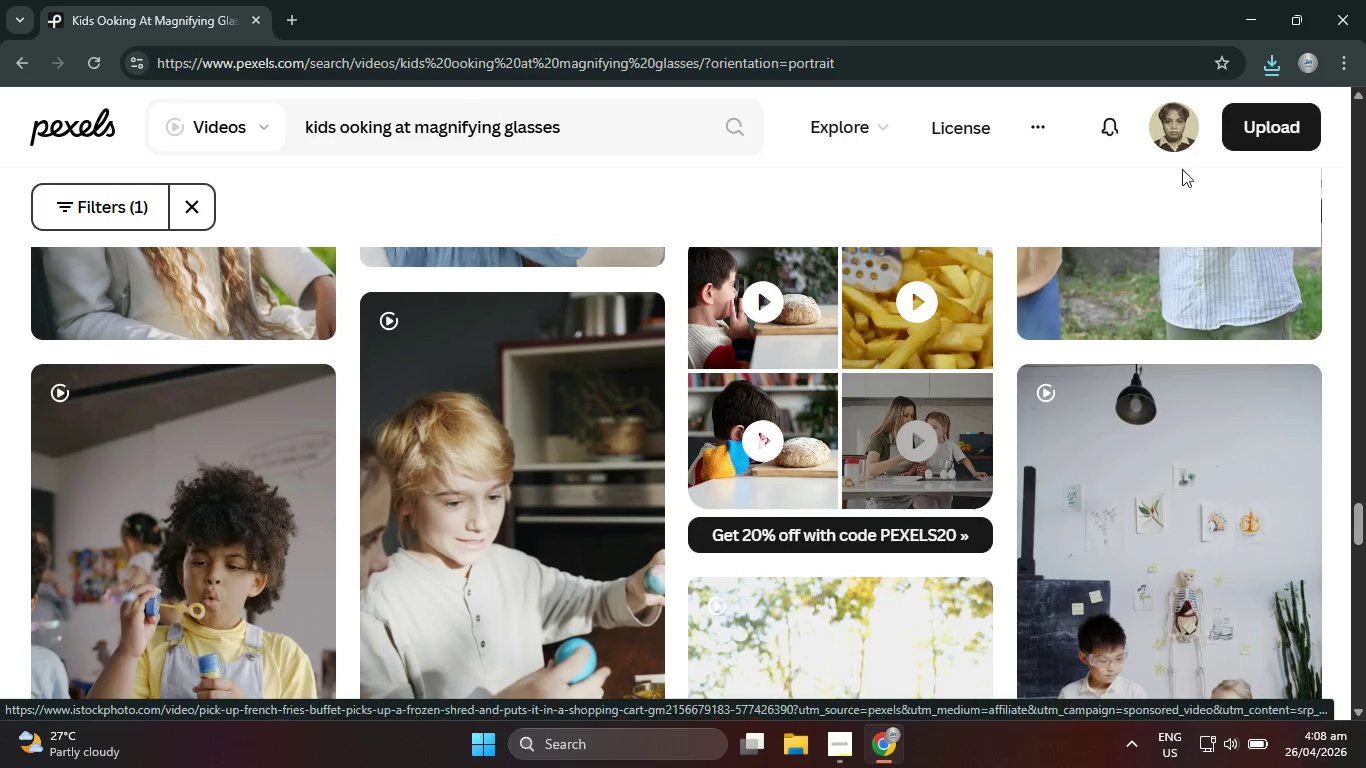 
scroll: coordinate [977, 516], scroll_direction: down, amount: 8.0
 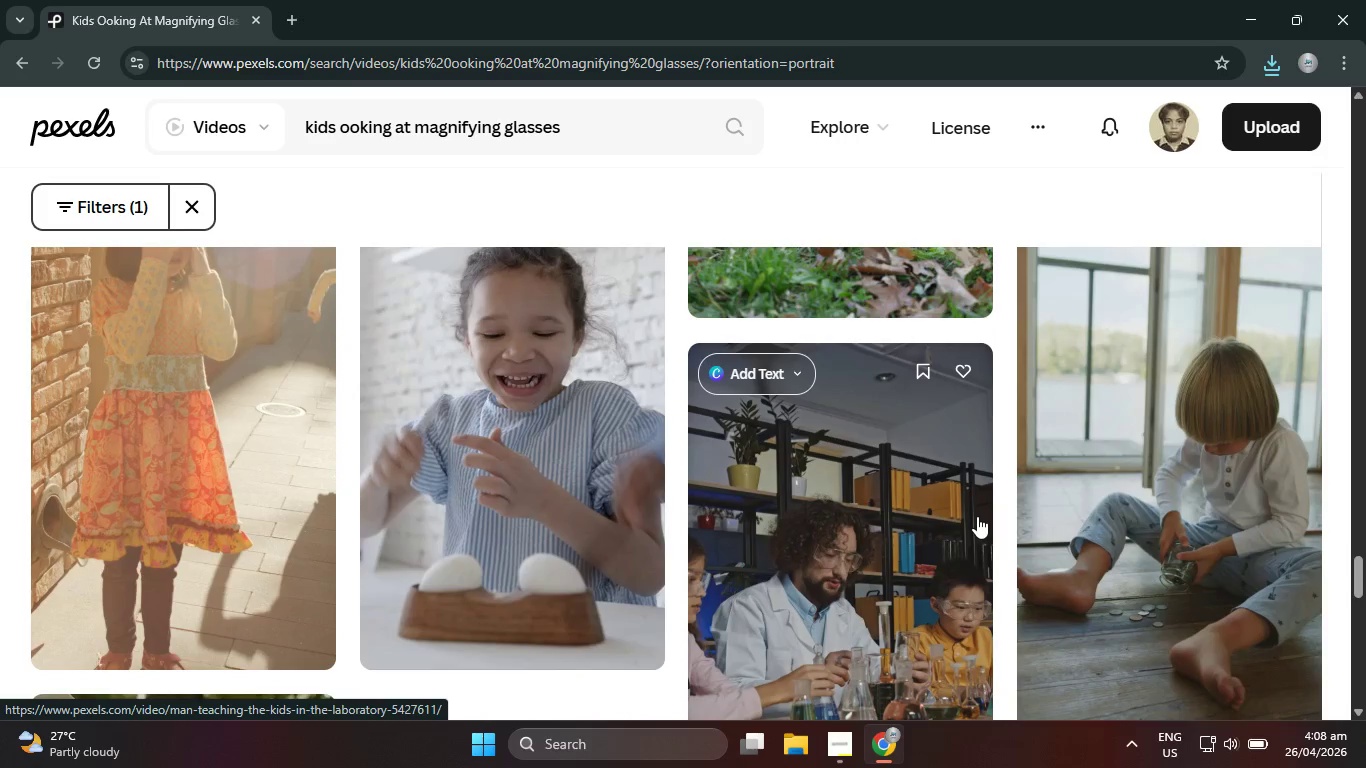 
scroll: coordinate [977, 516], scroll_direction: up, amount: 2.0
 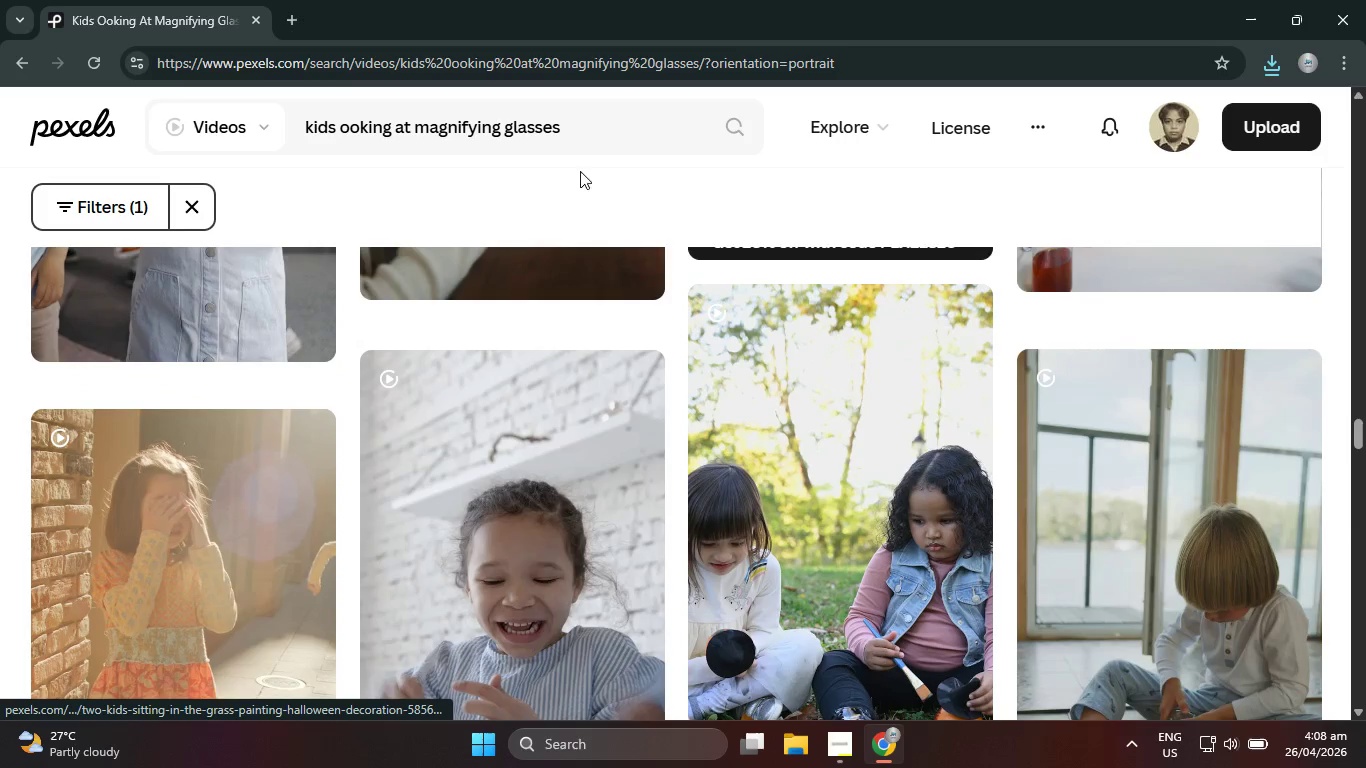 
left_click_drag(start_coordinate=[616, 135], to_coordinate=[255, 132])
 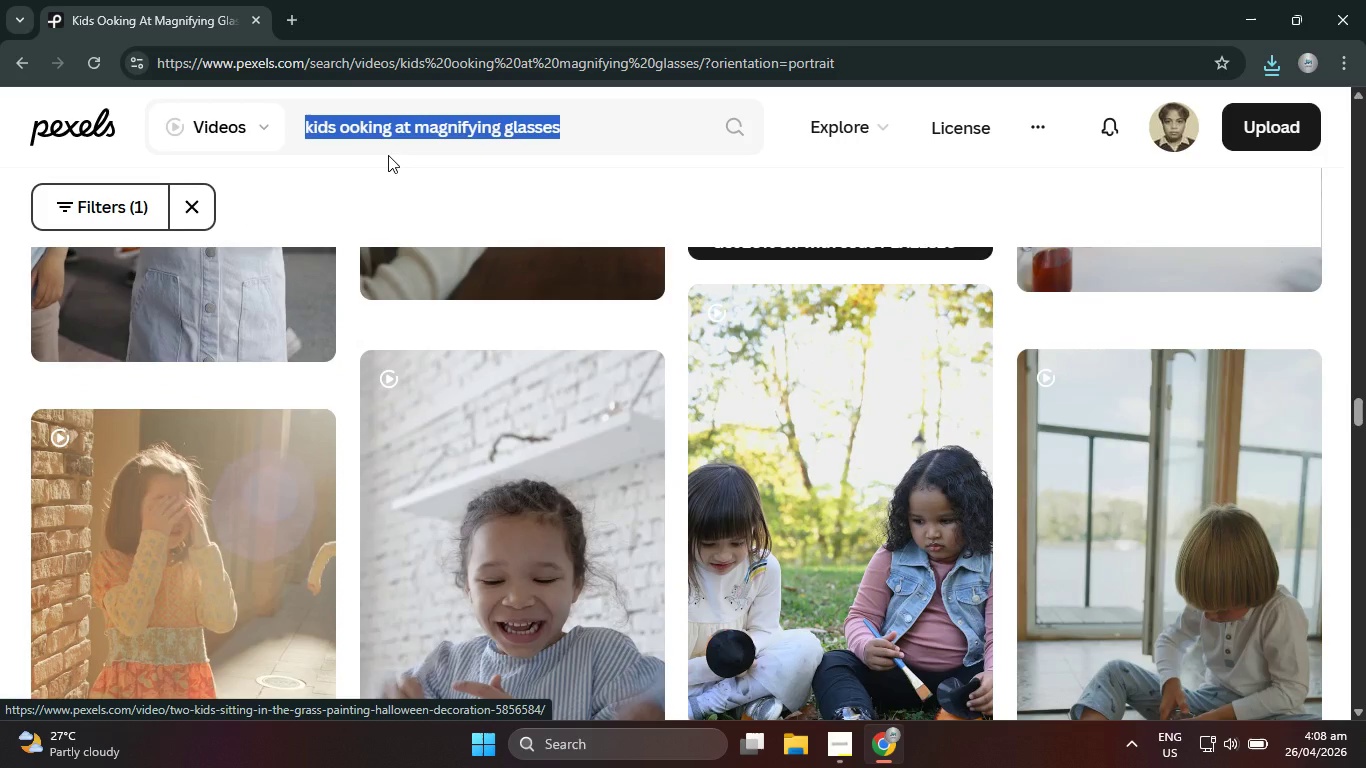 
type(kids plating utside)
 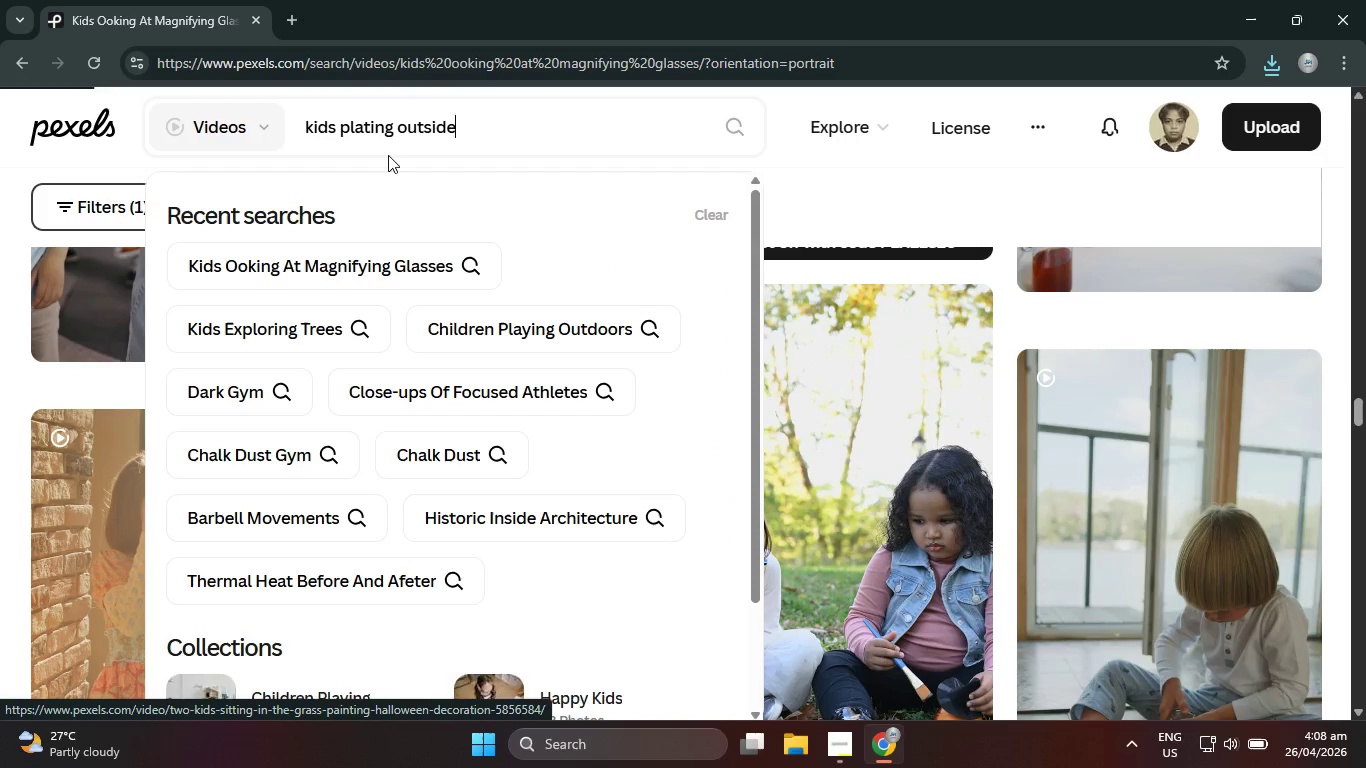 
hold_key(key=O, duration=0.31)
 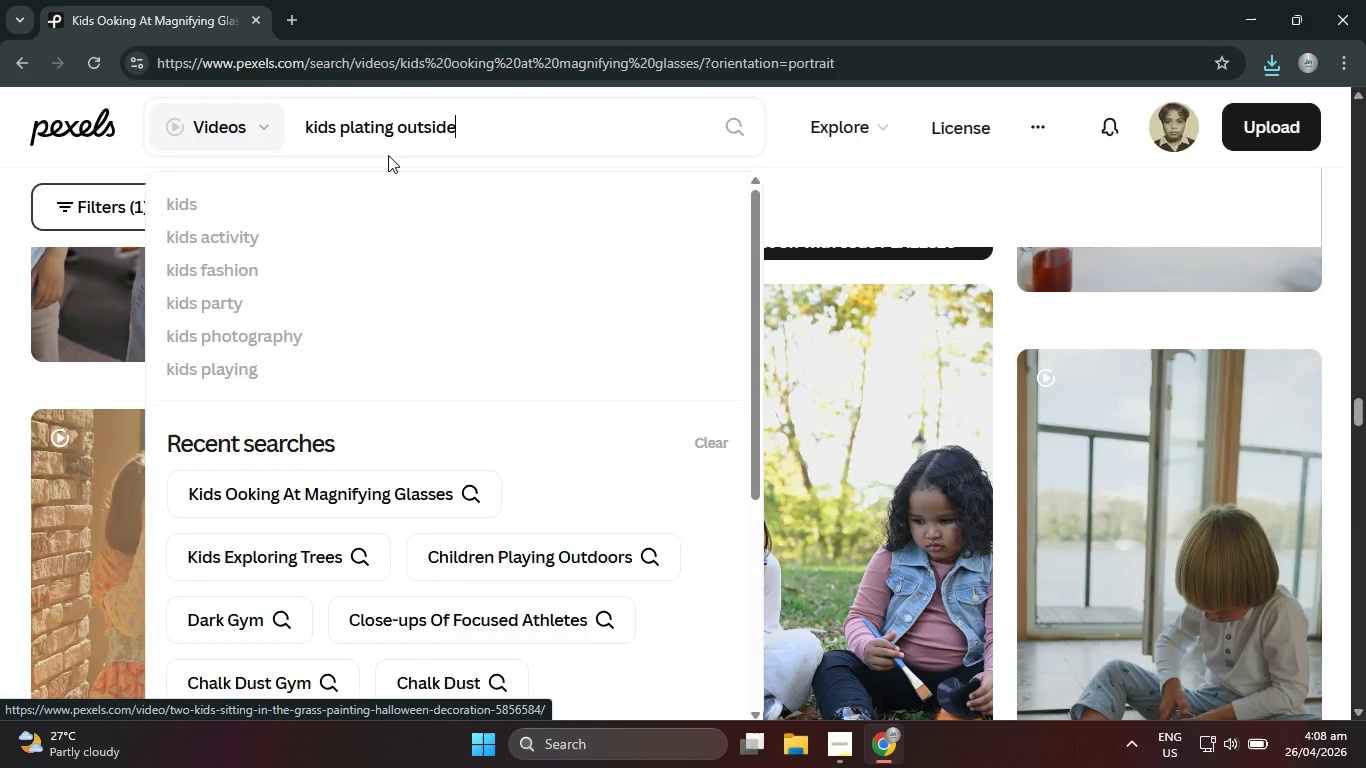 
key(Enter)
 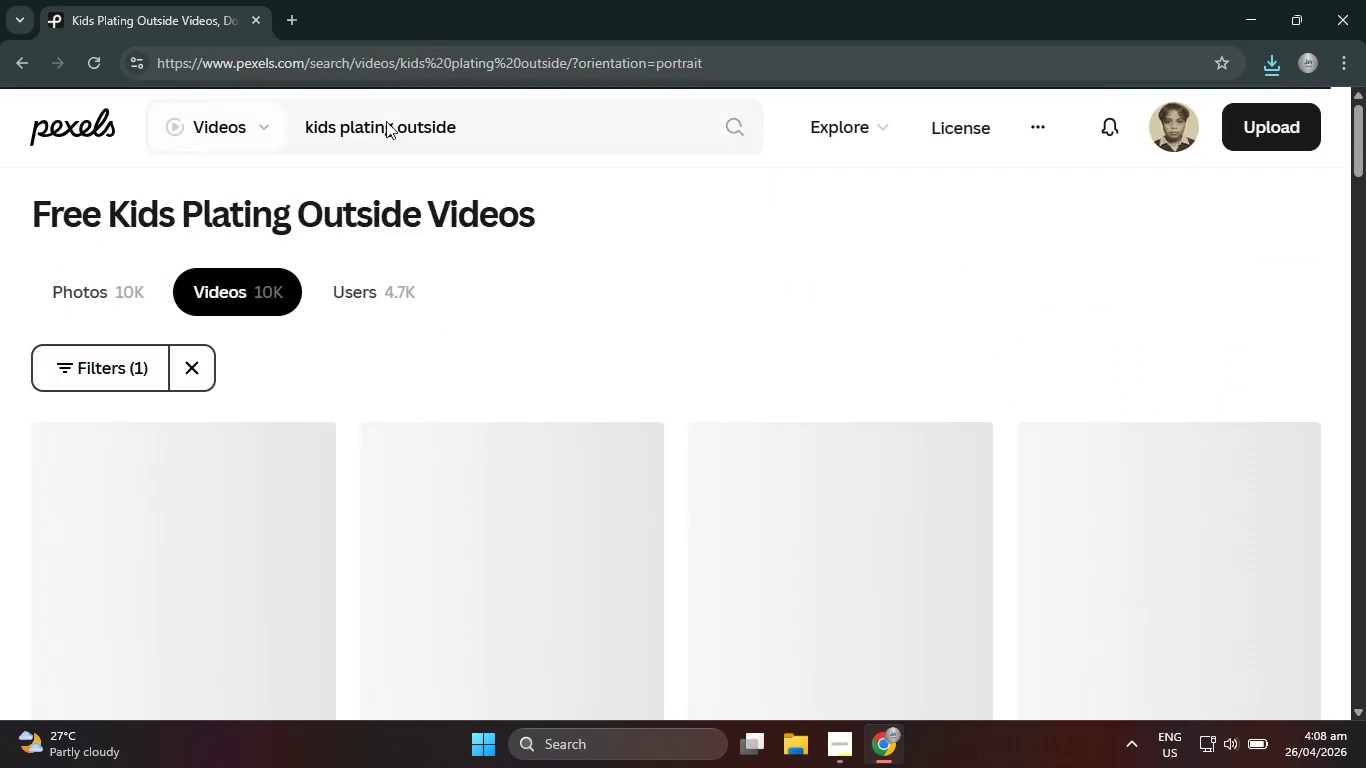 
left_click([371, 127])
 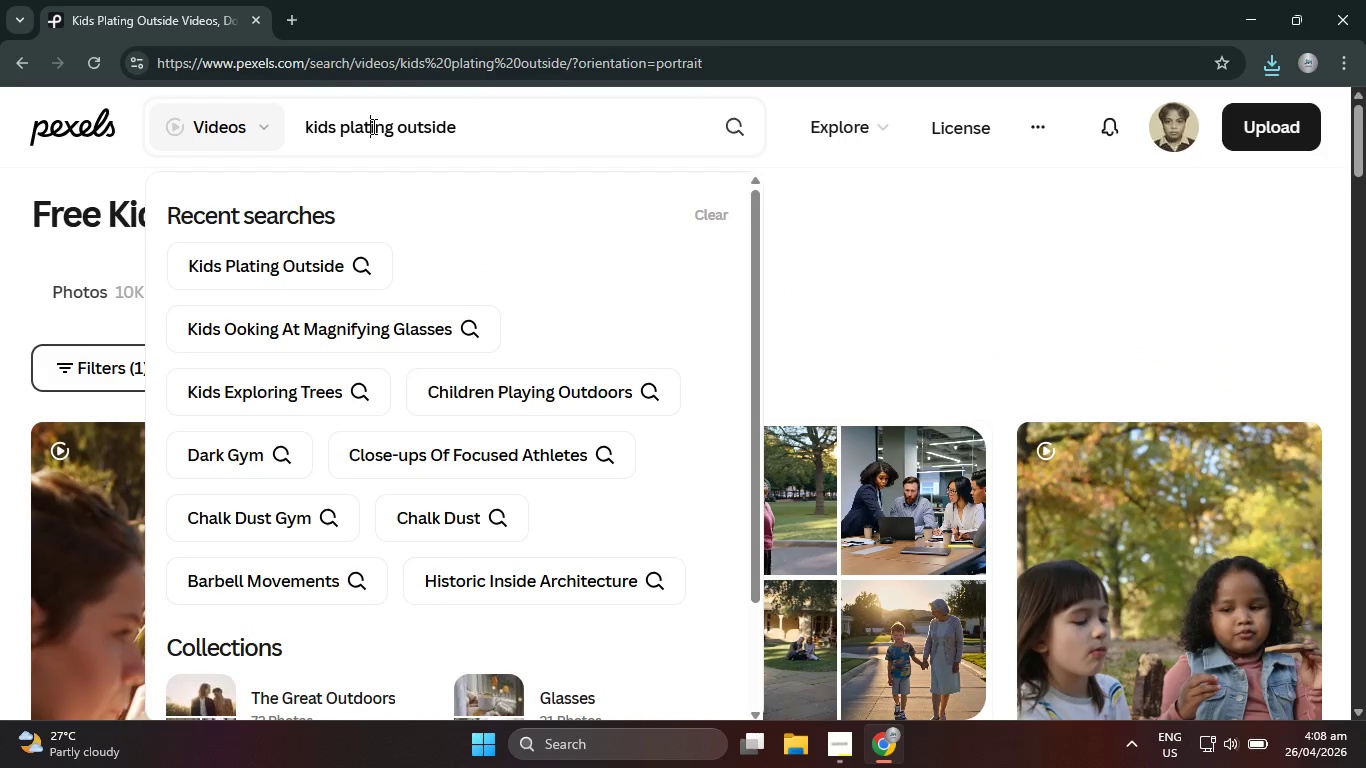 
key(Backspace)
 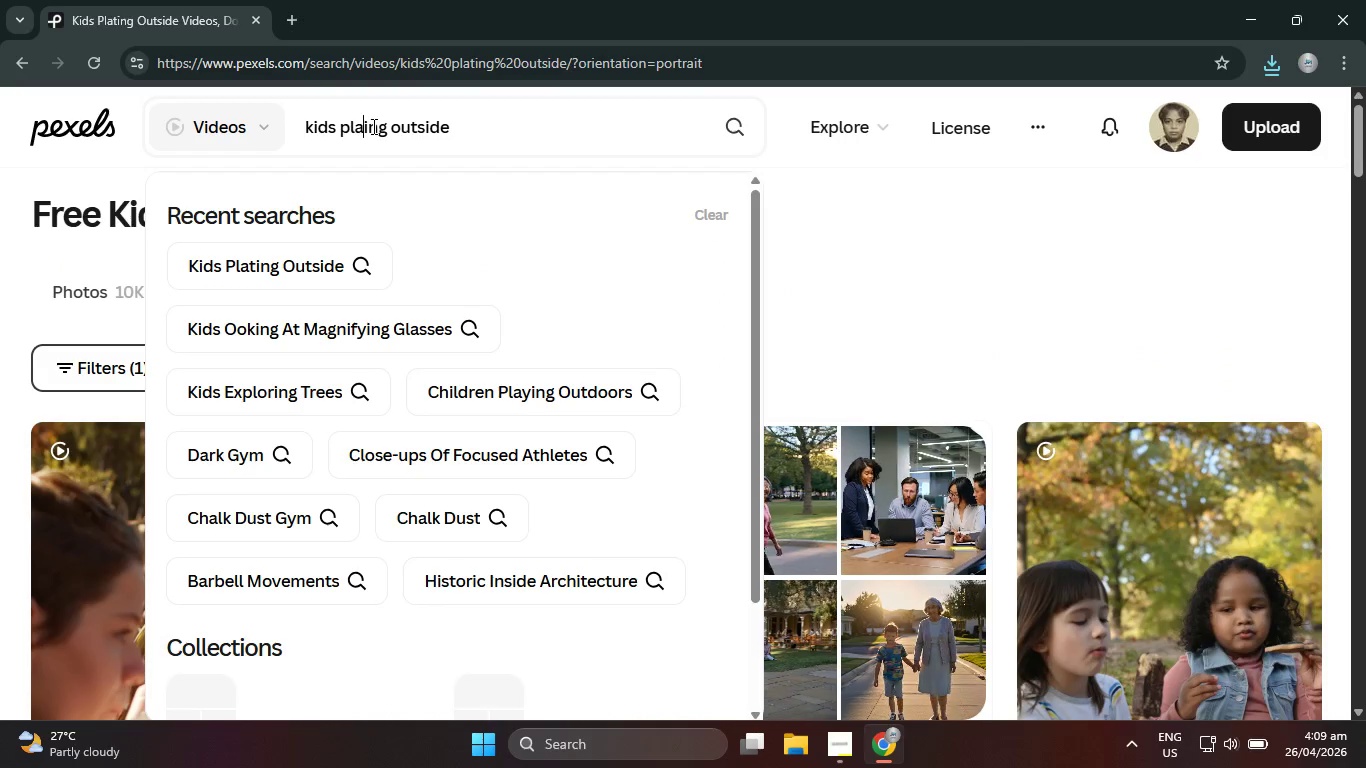 
key(Y)
 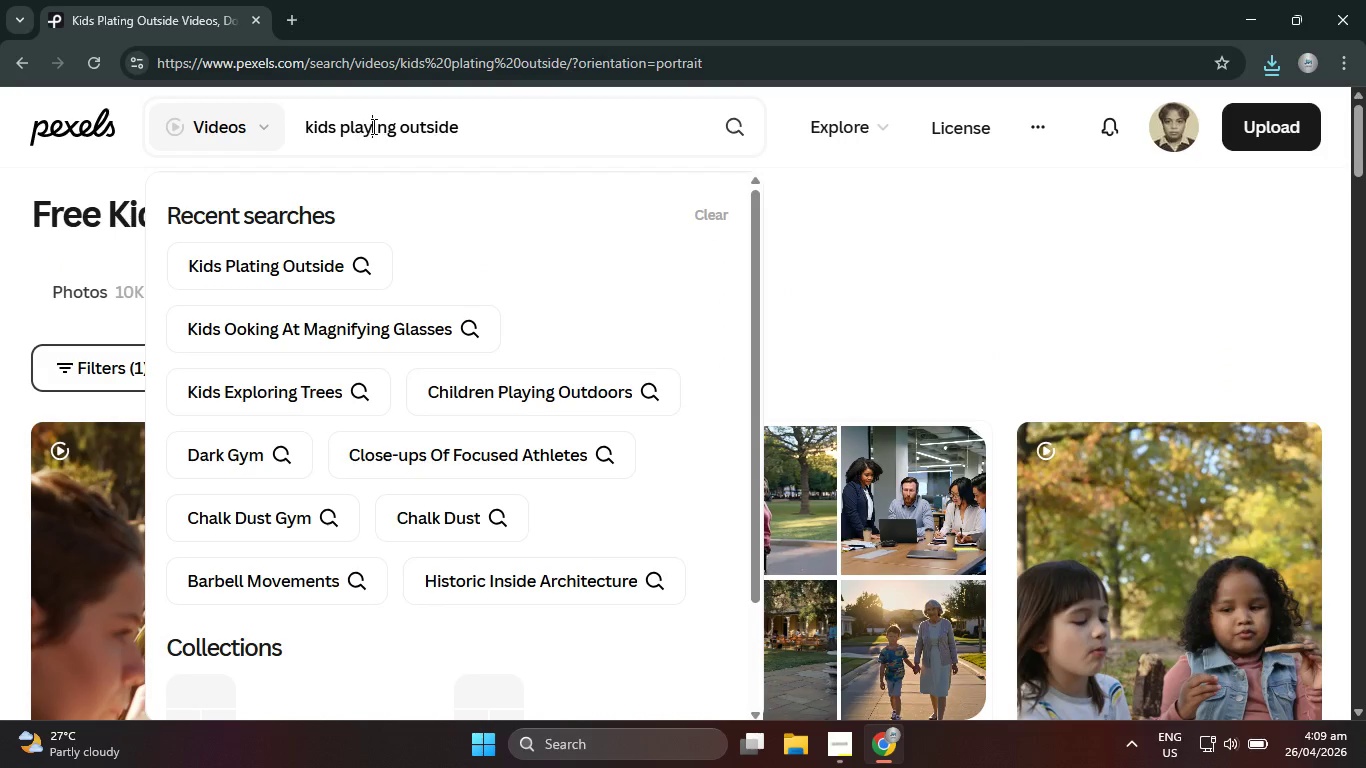 
key(Enter)
 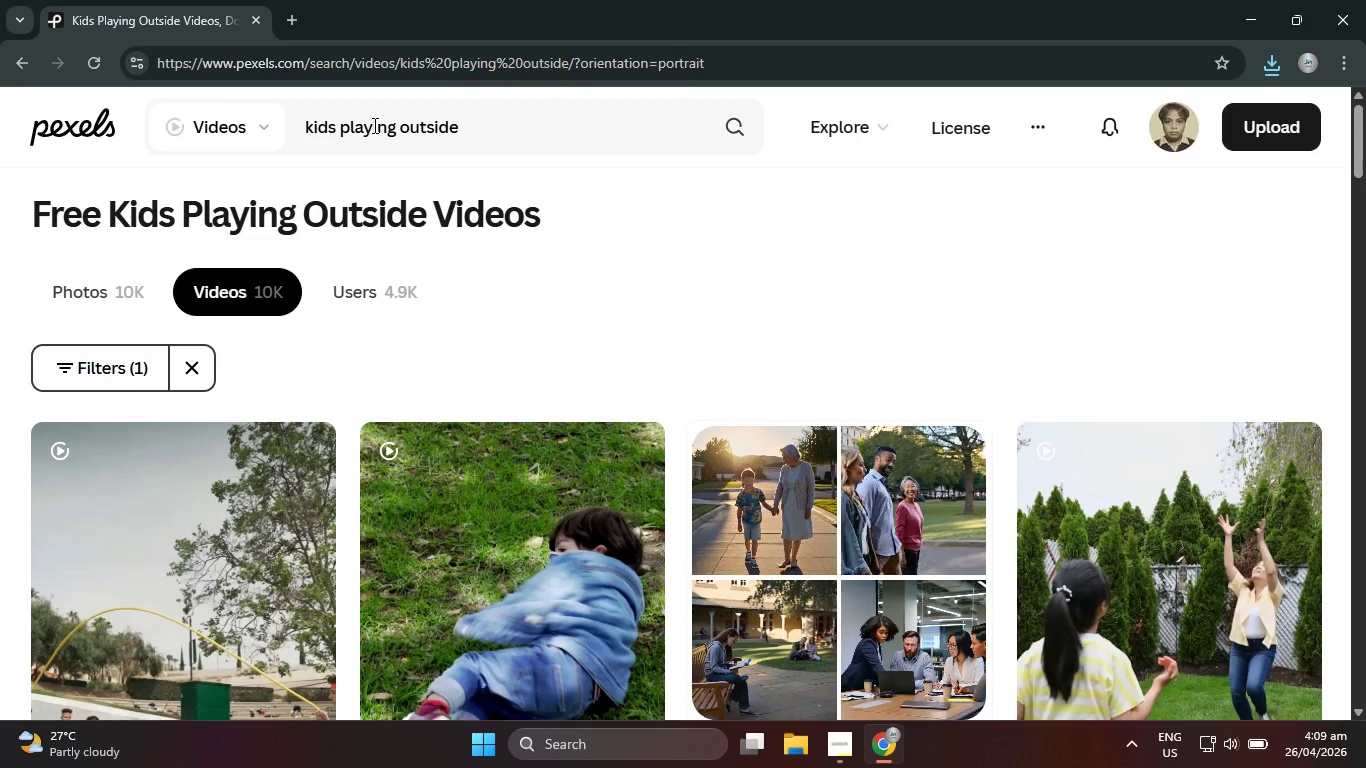 
wait(8.58)
 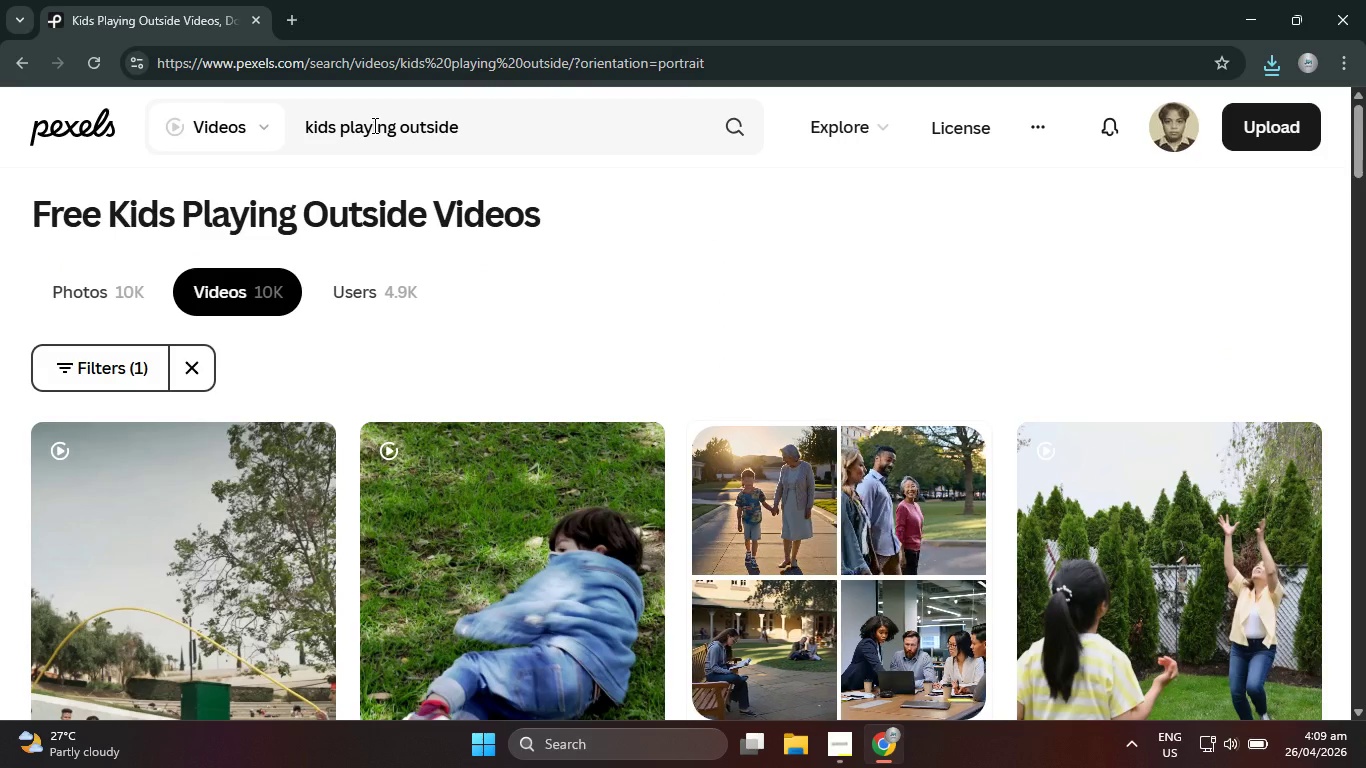 
scroll: coordinate [521, 421], scroll_direction: down, amount: 18.0
 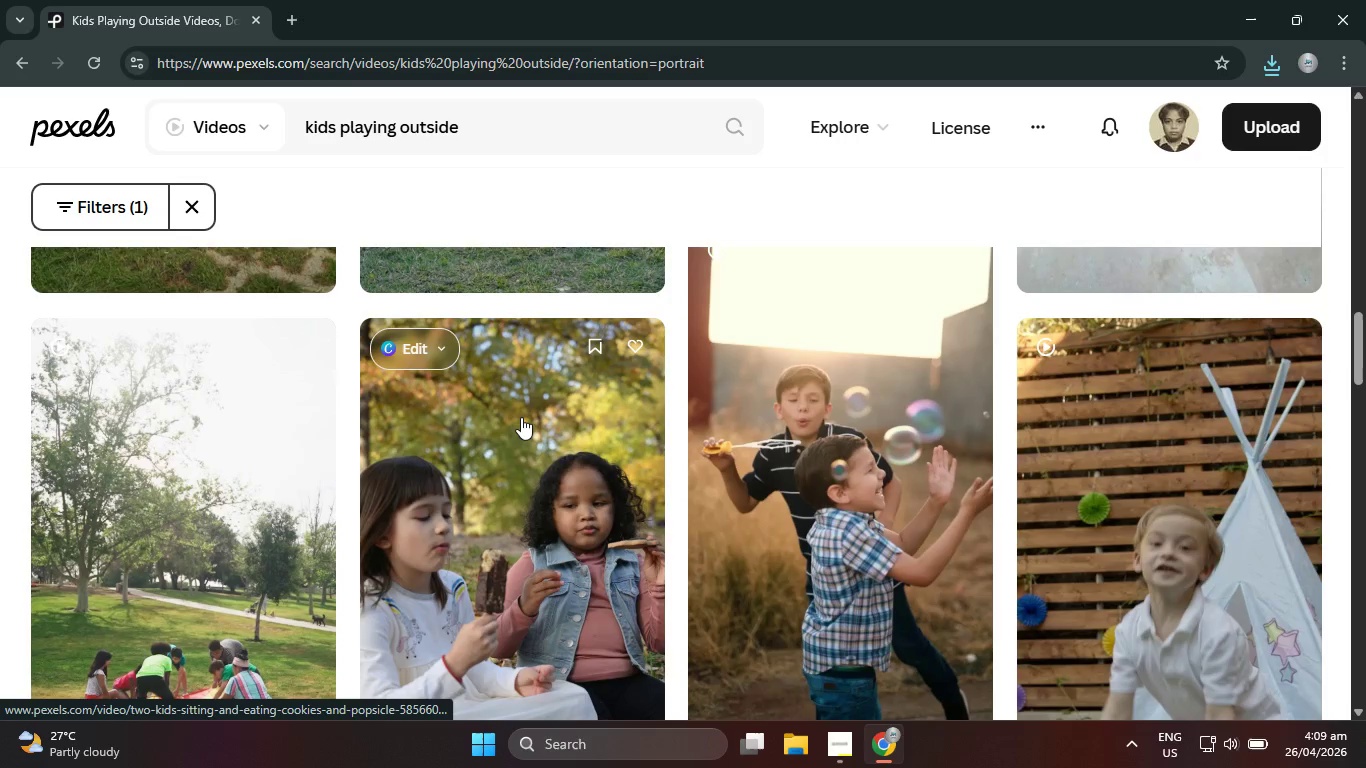 
scroll: coordinate [820, 425], scroll_direction: down, amount: 22.0
 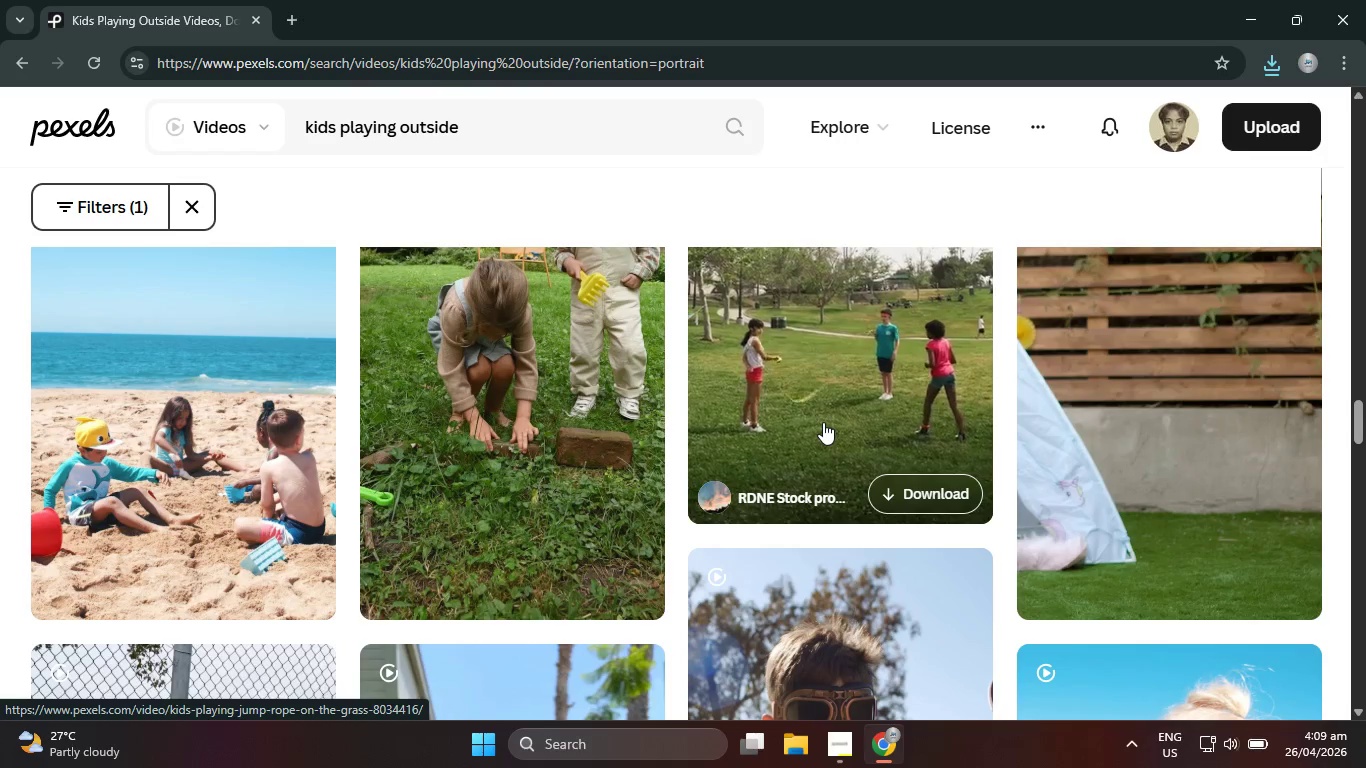 
scroll: coordinate [824, 421], scroll_direction: down, amount: 8.0
 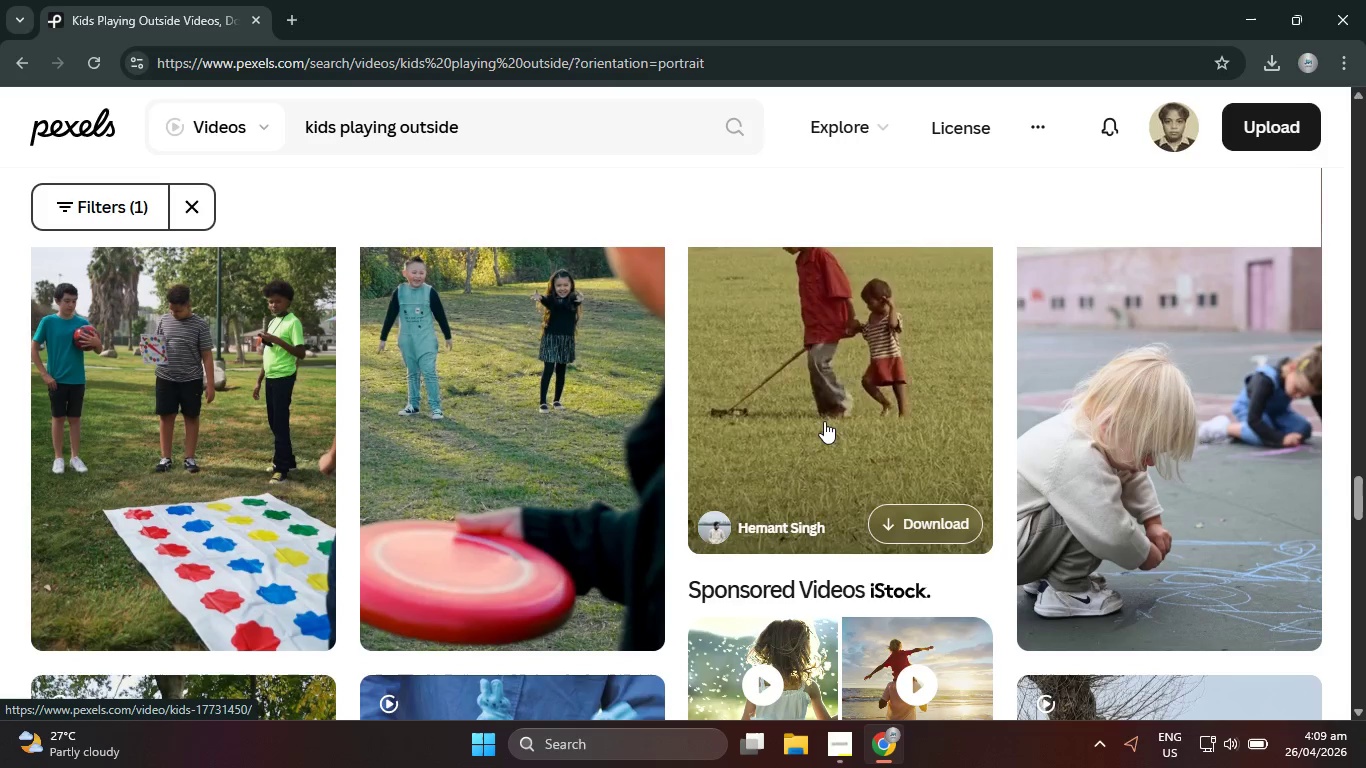 
scroll: coordinate [824, 421], scroll_direction: up, amount: 1.0
 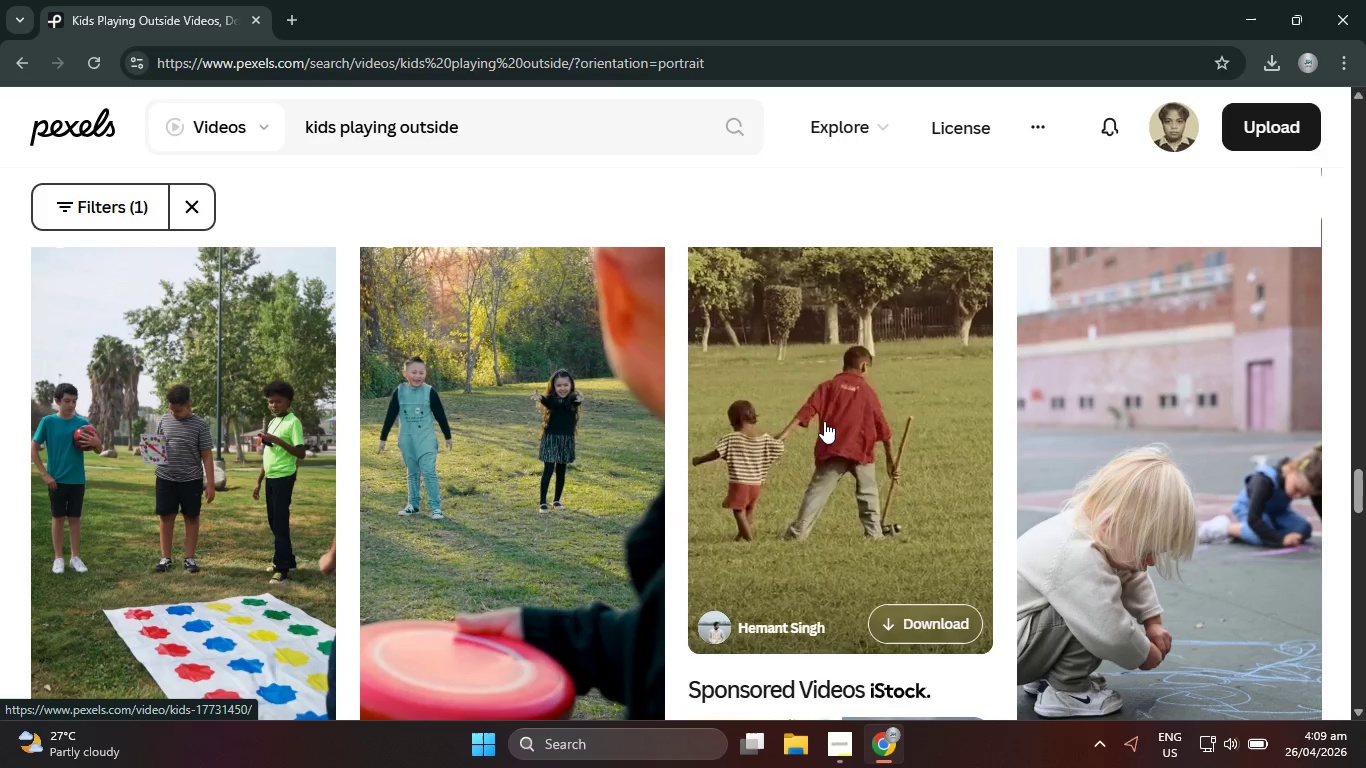 
scroll: coordinate [825, 421], scroll_direction: down, amount: 18.0
 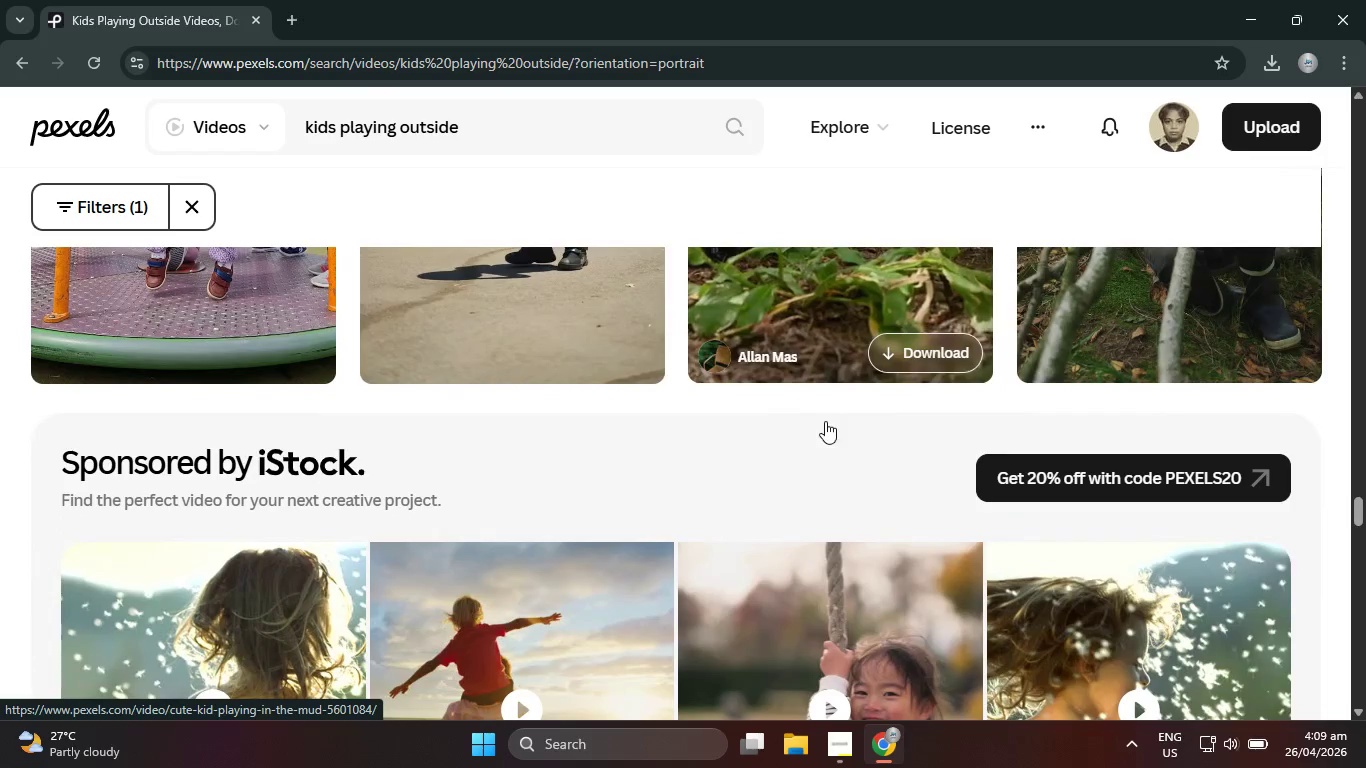 
scroll: coordinate [825, 422], scroll_direction: down, amount: 13.0
 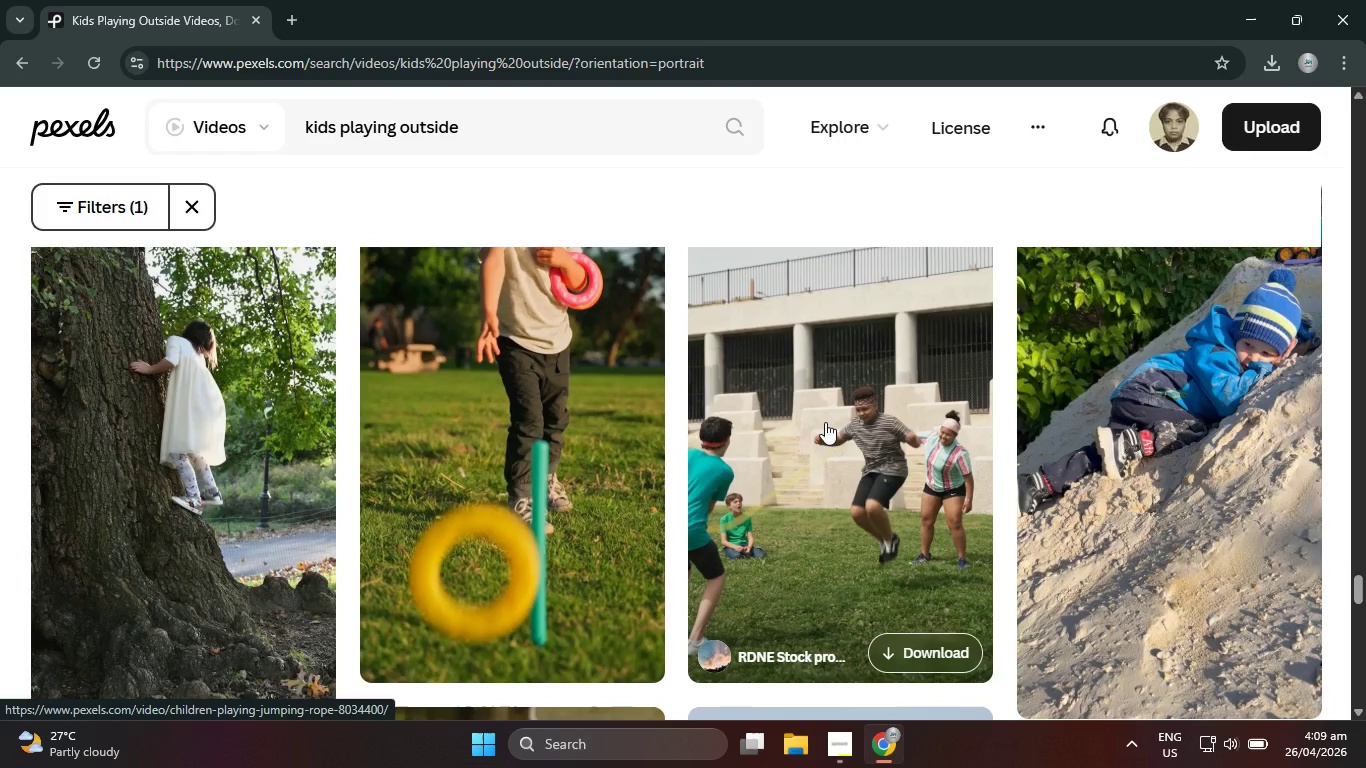 
scroll: coordinate [825, 422], scroll_direction: none, amount: 0.0
 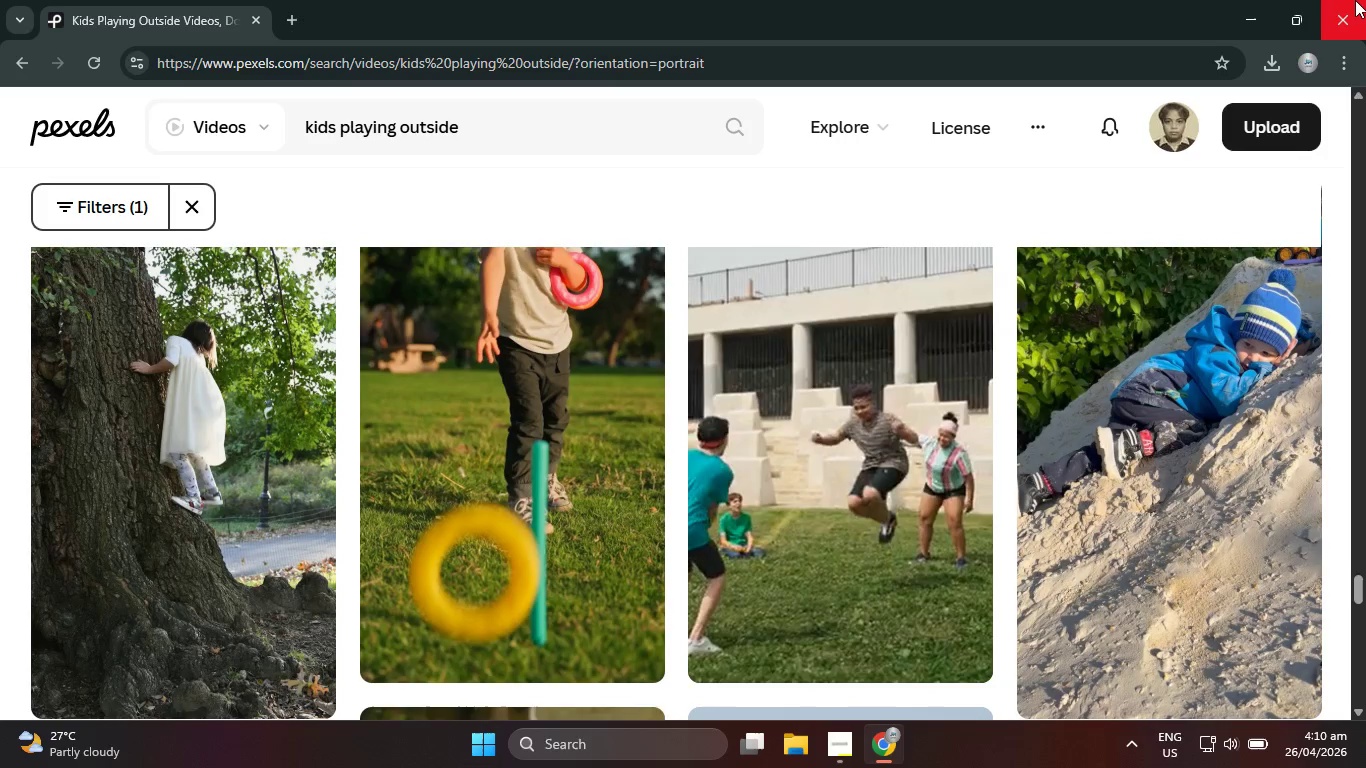 
left_click([1355, 0])
 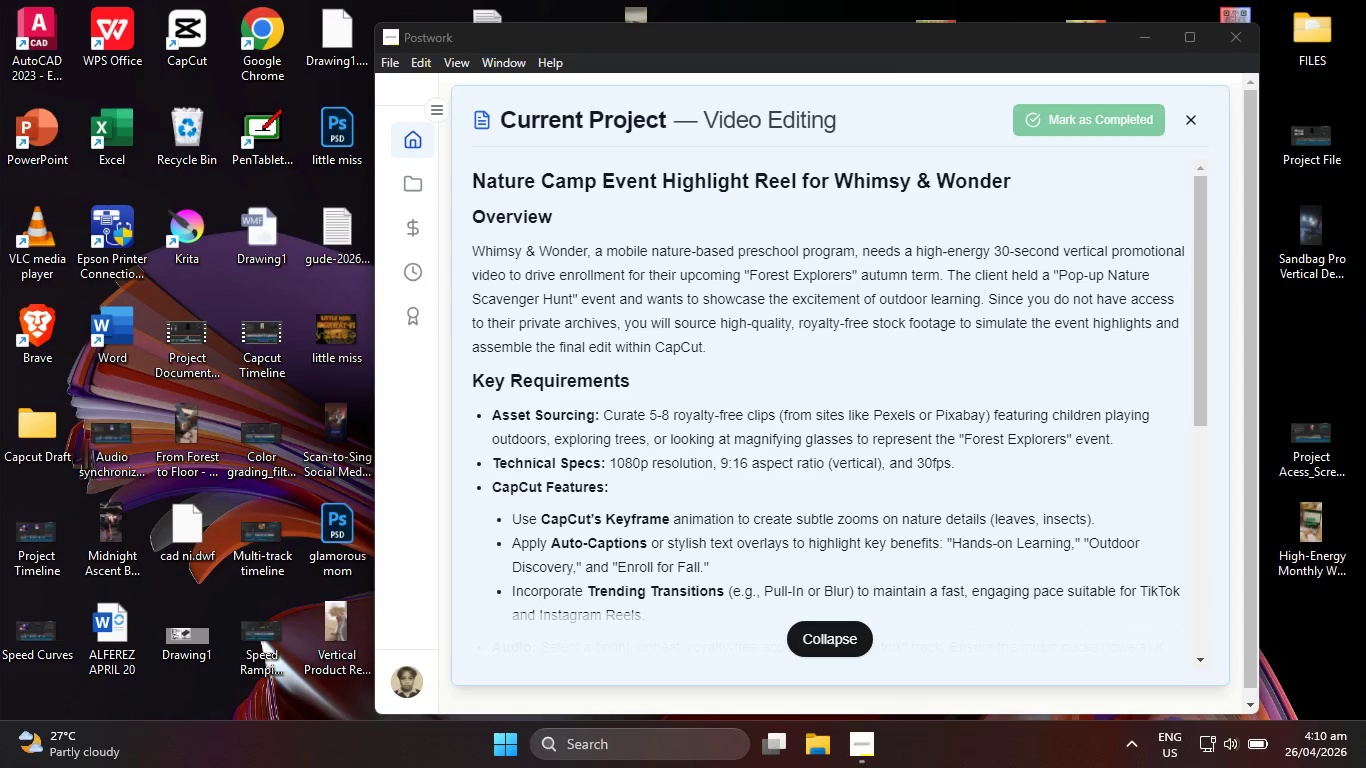 
right_click([1340, 324])
 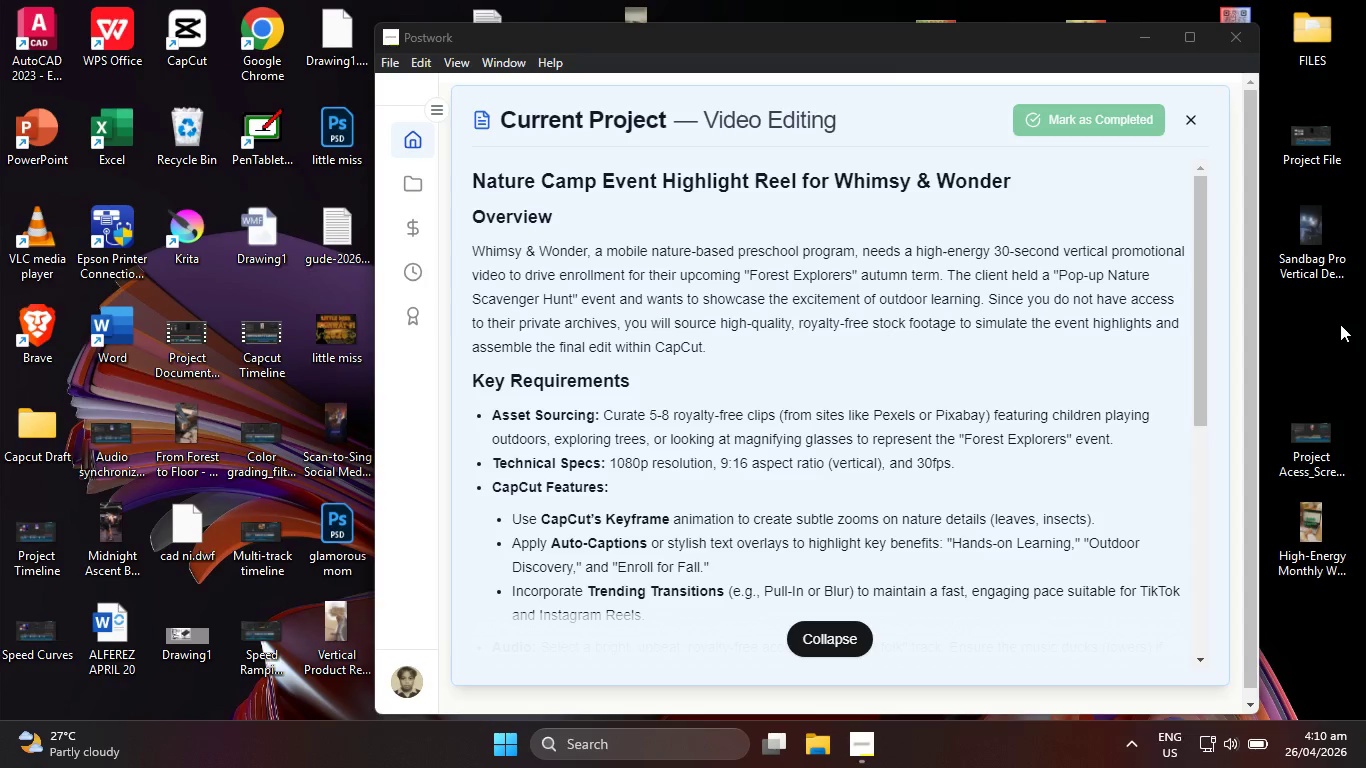 
right_click([1300, 333])
 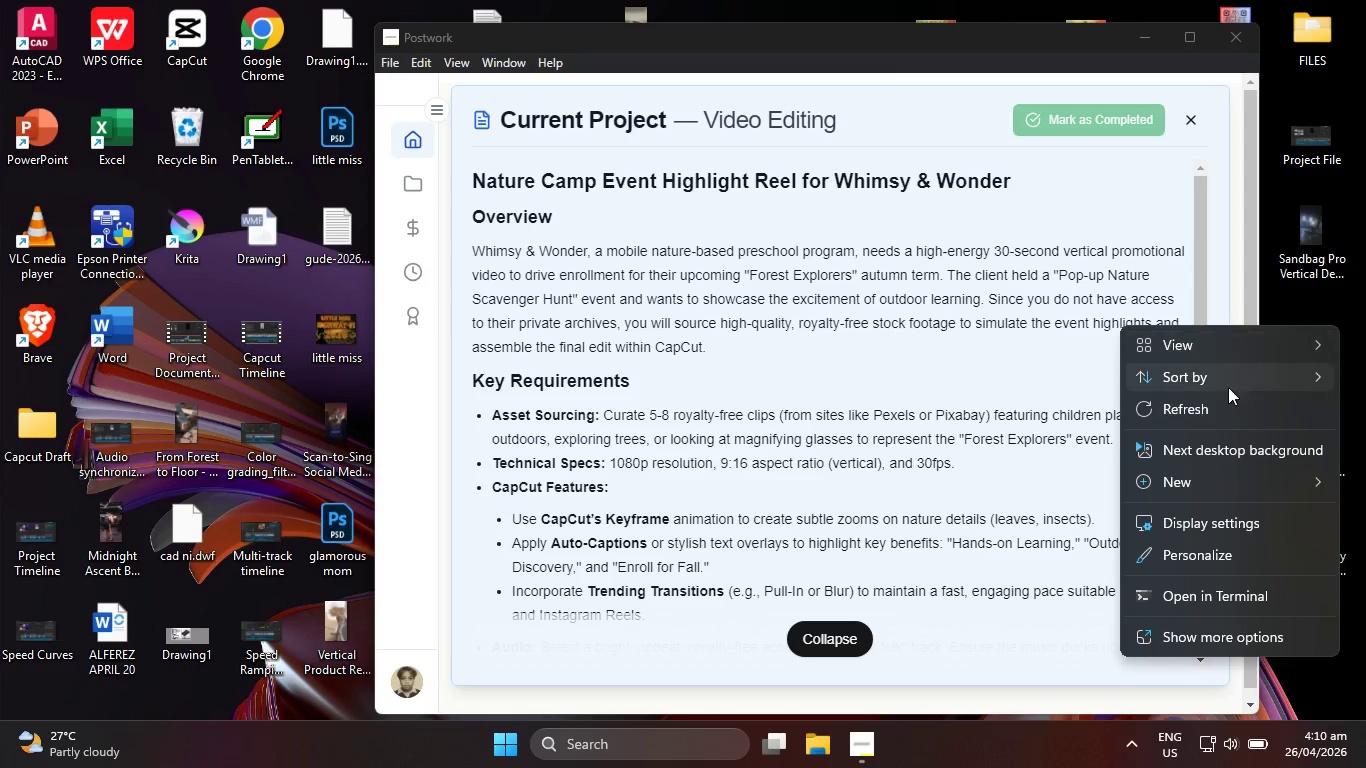 
left_click([1214, 412])
 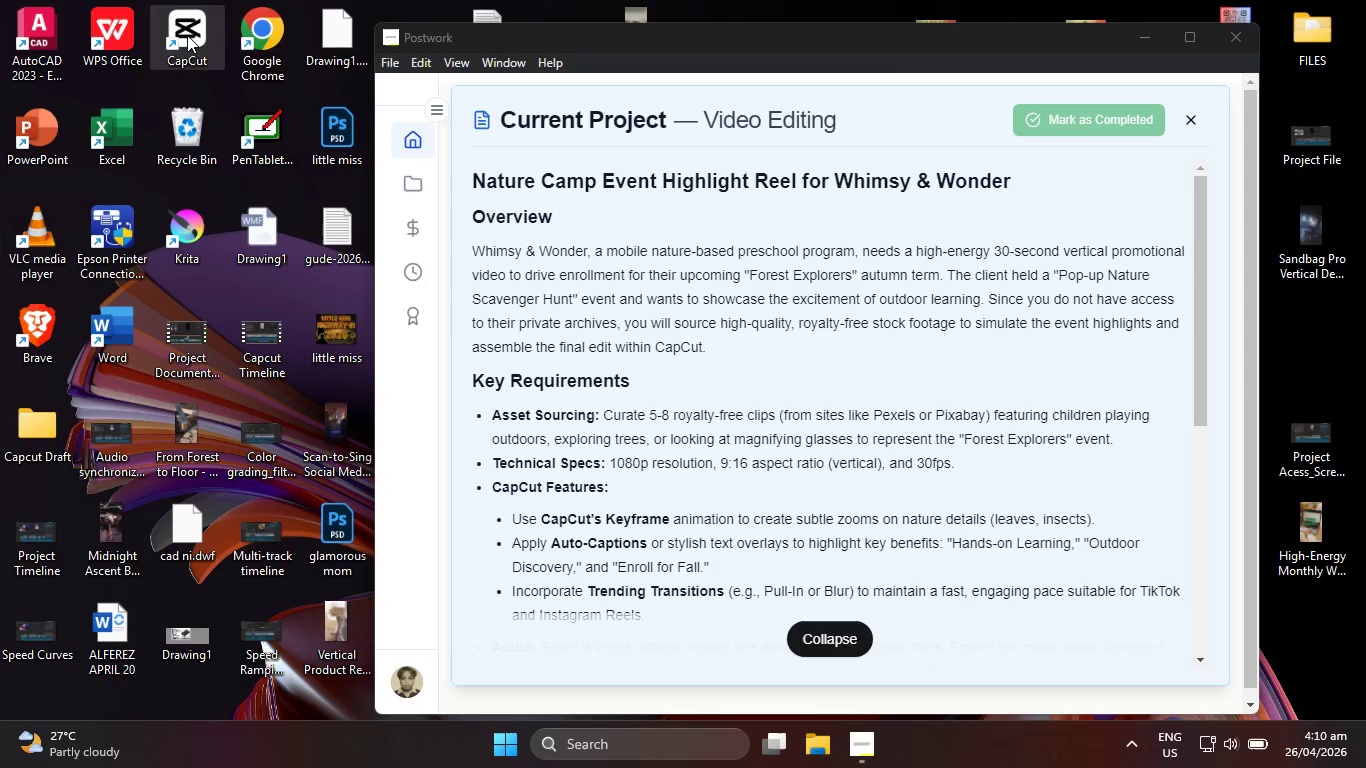 
double_click([187, 35])